 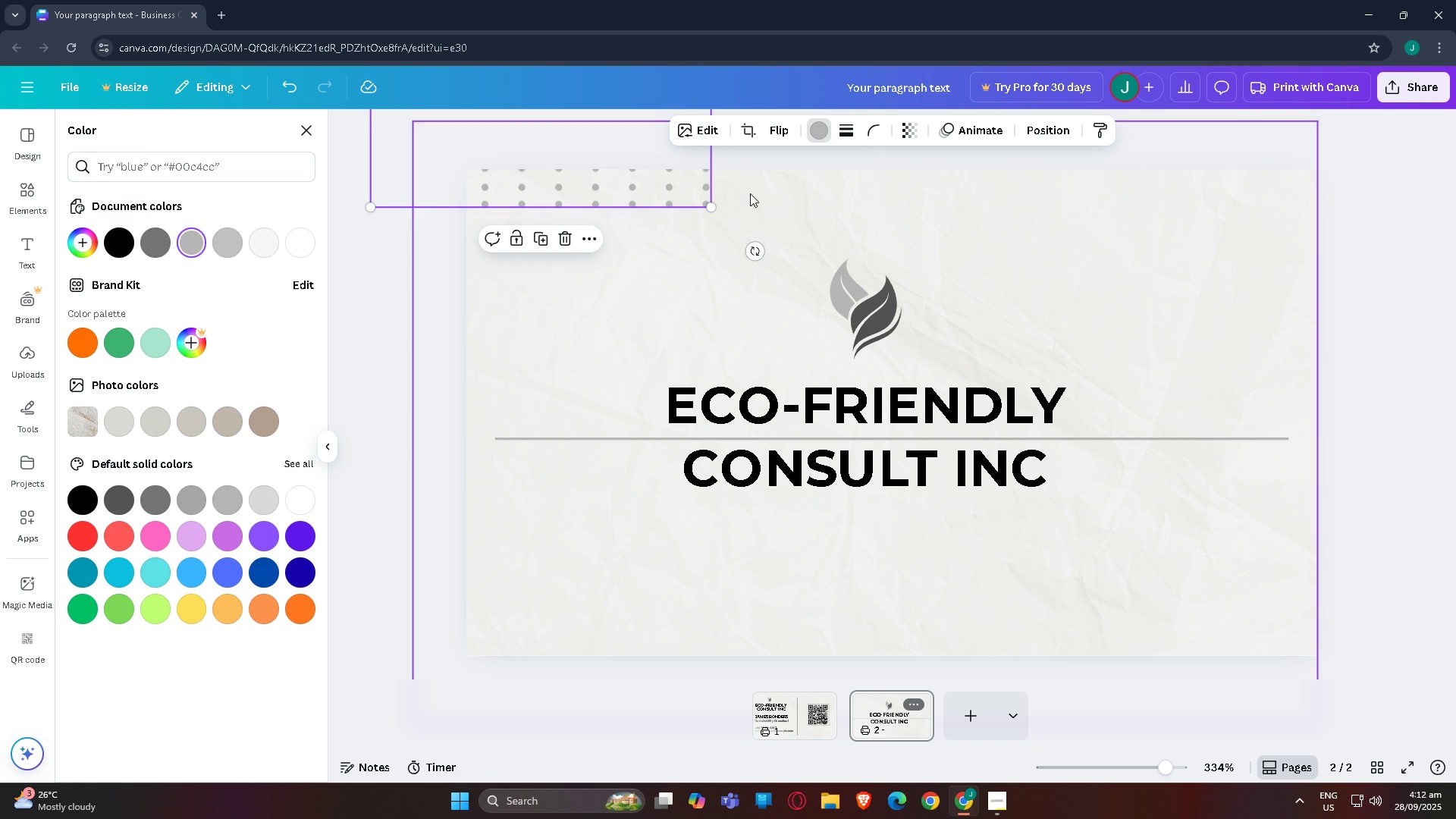 
left_click([122, 248])
 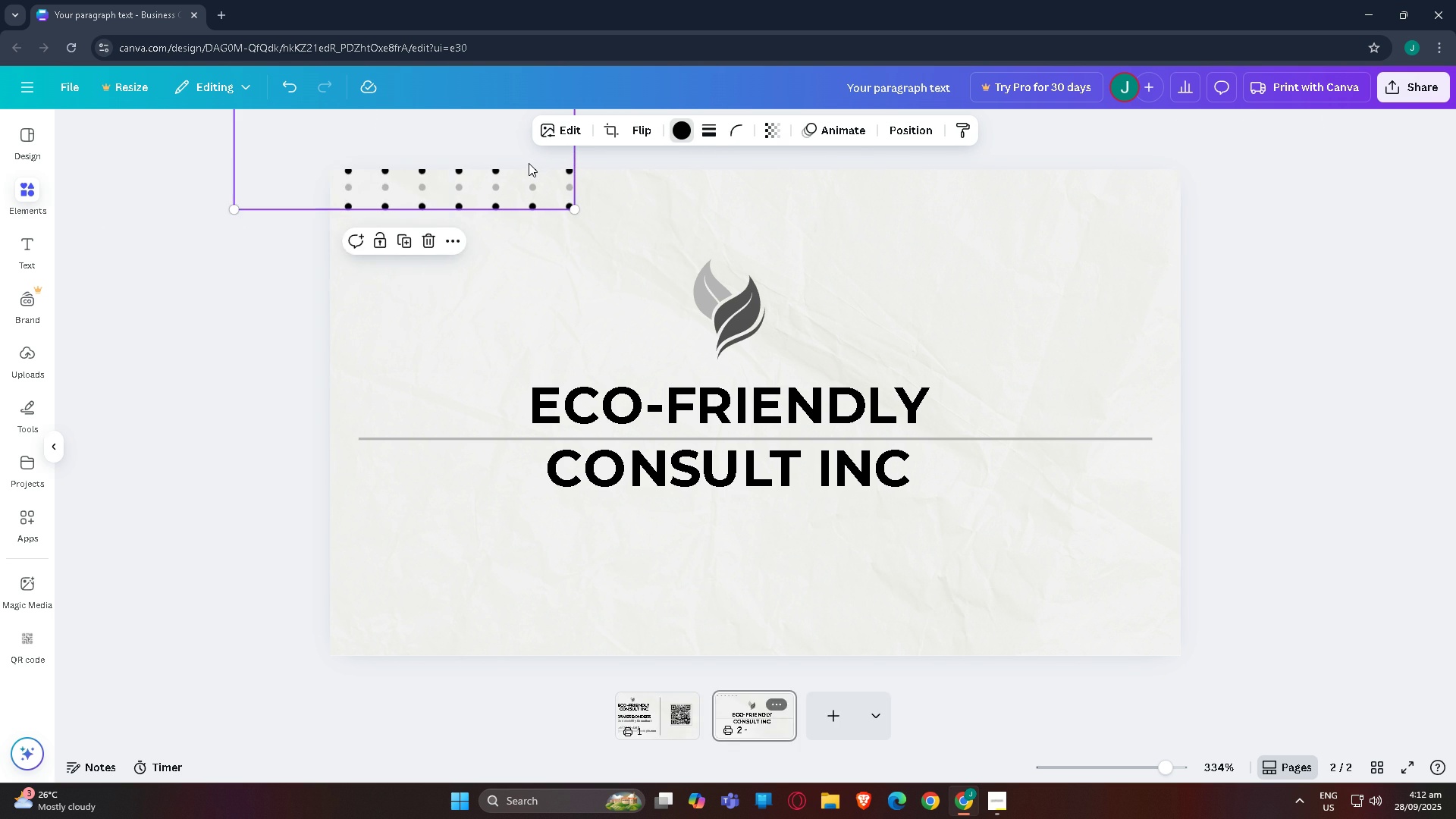 
left_click([398, 310])
 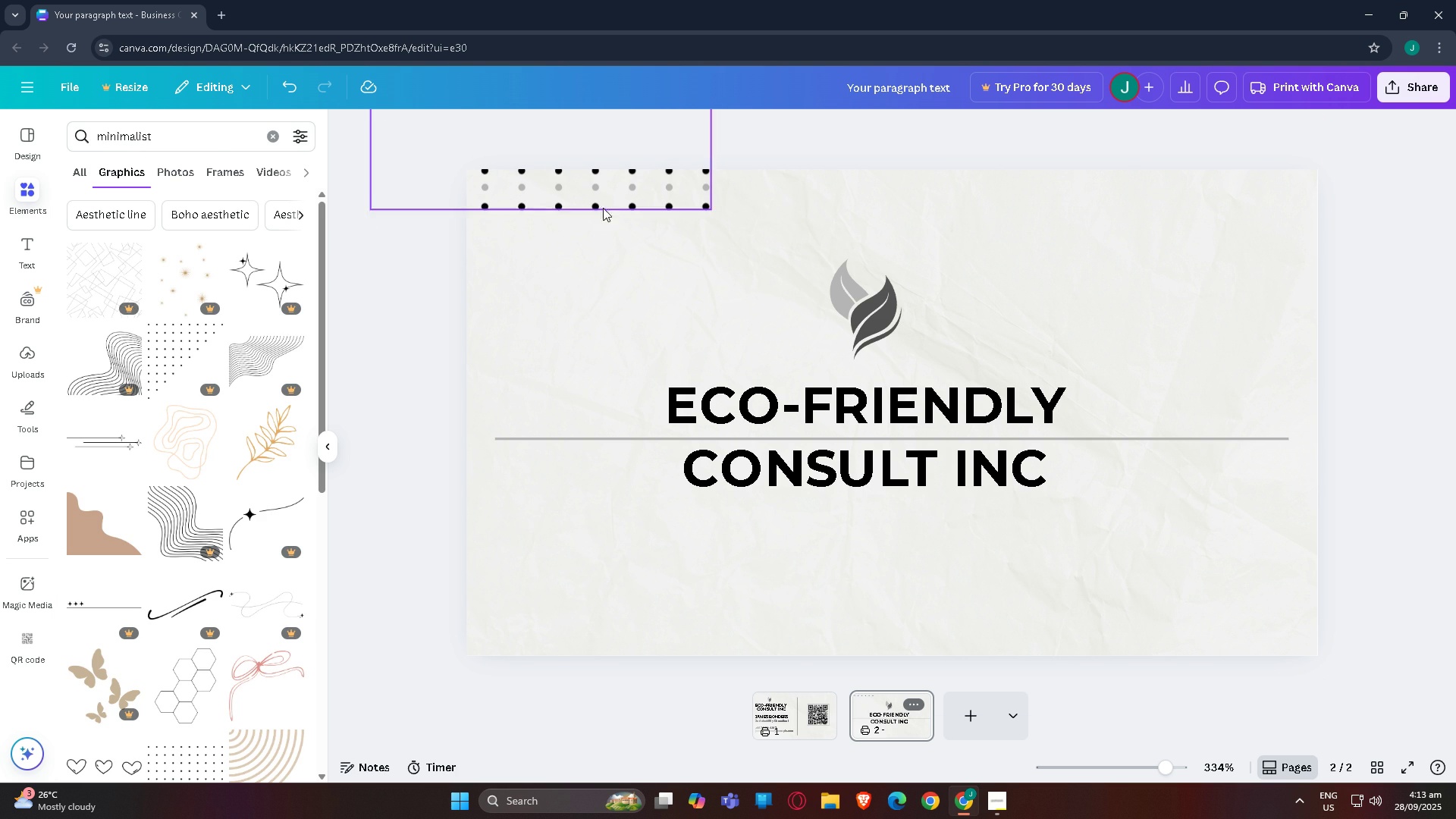 
left_click([610, 184])
 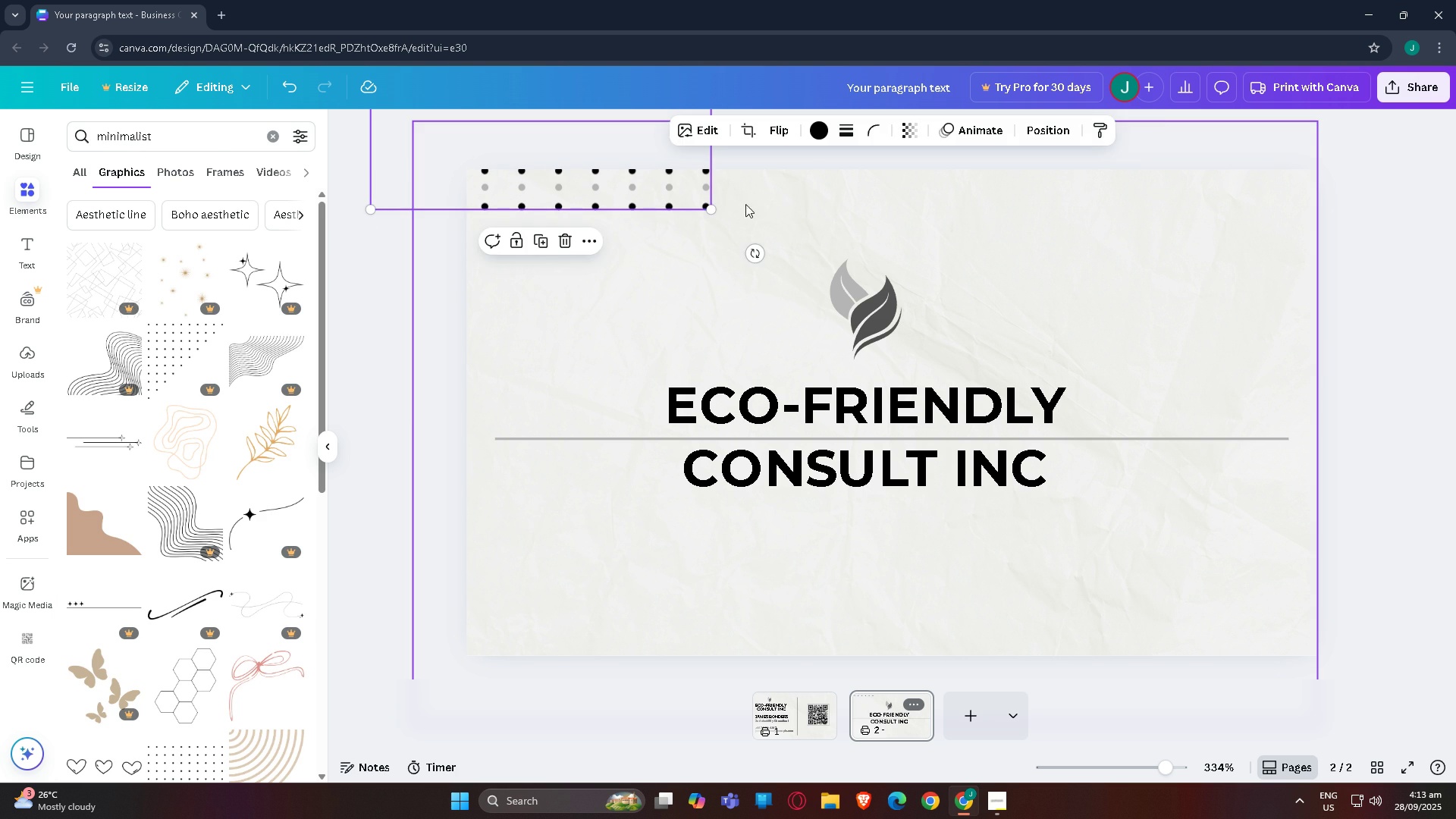 
key(Backspace)
 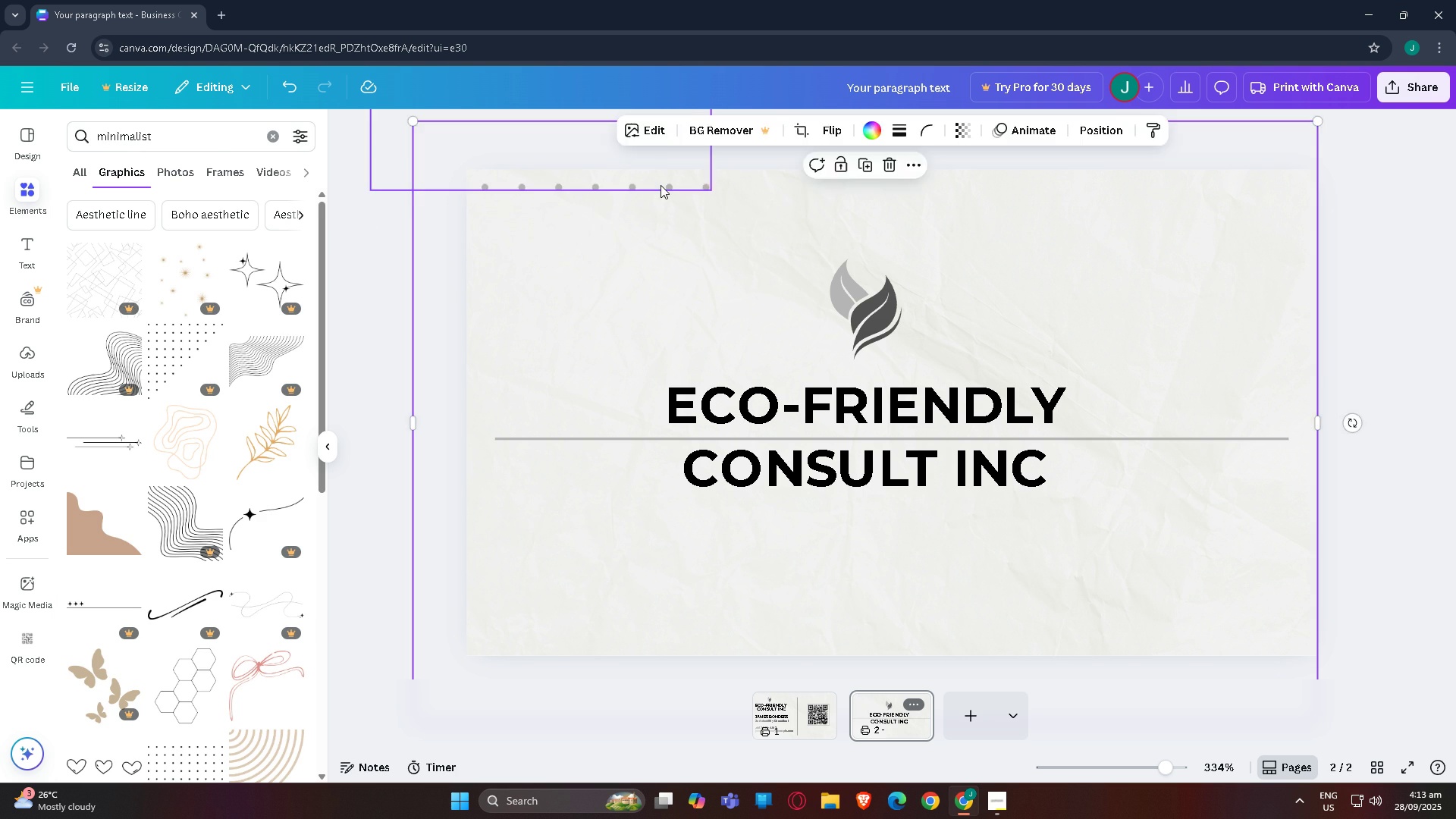 
double_click([661, 184])
 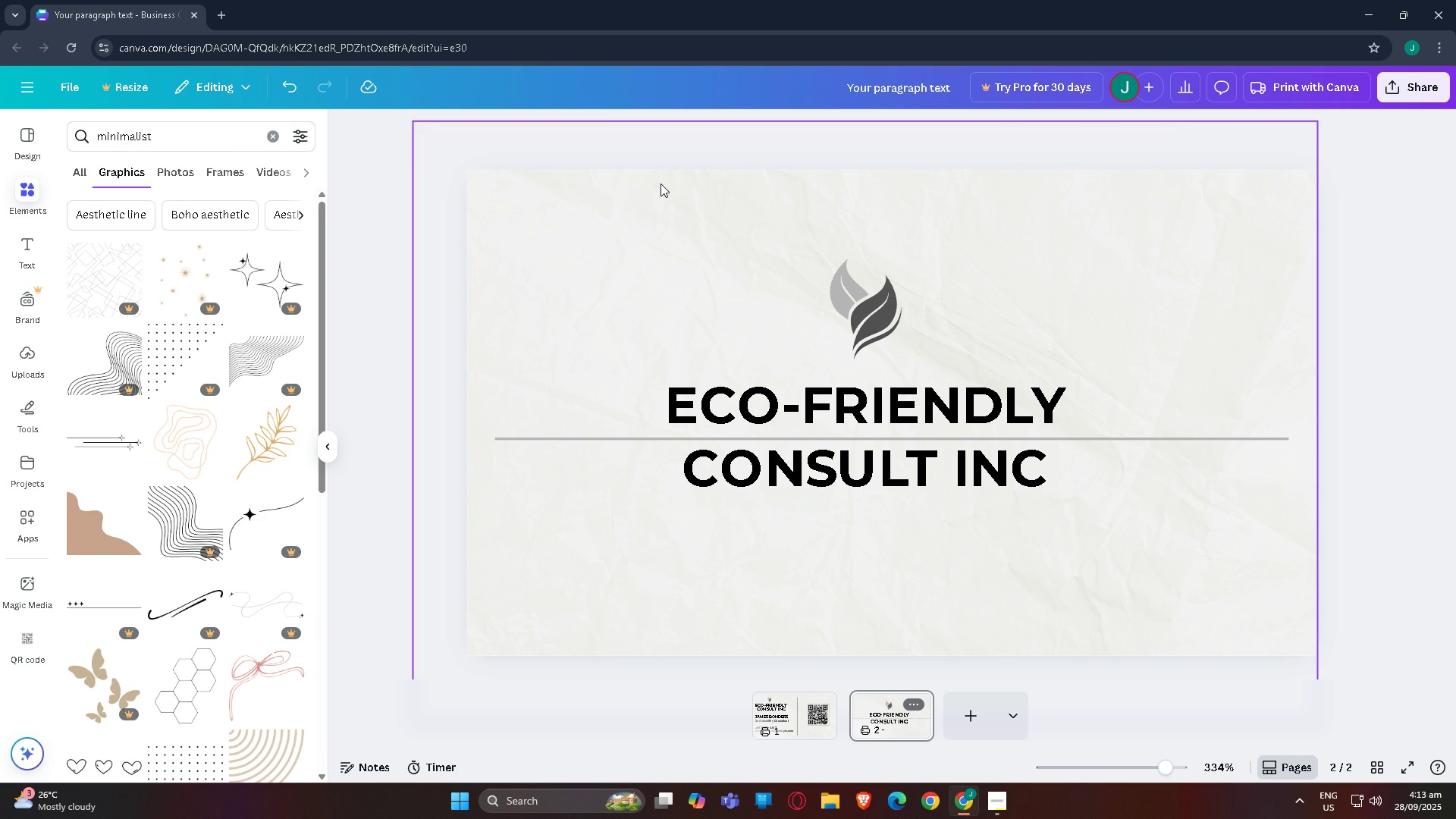 
key(Backspace)
 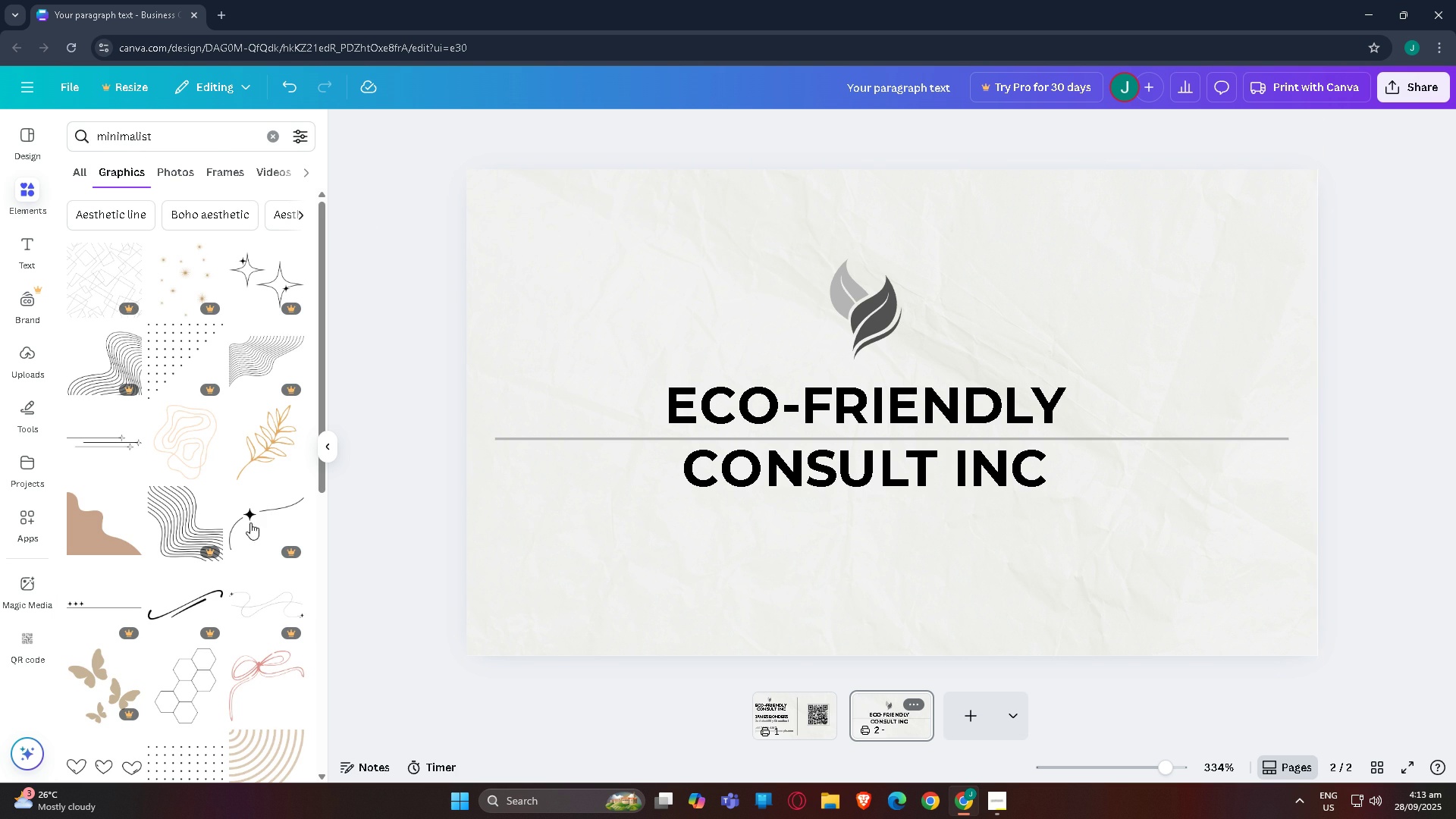 
scroll: coordinate [212, 526], scroll_direction: down, amount: 5.0
 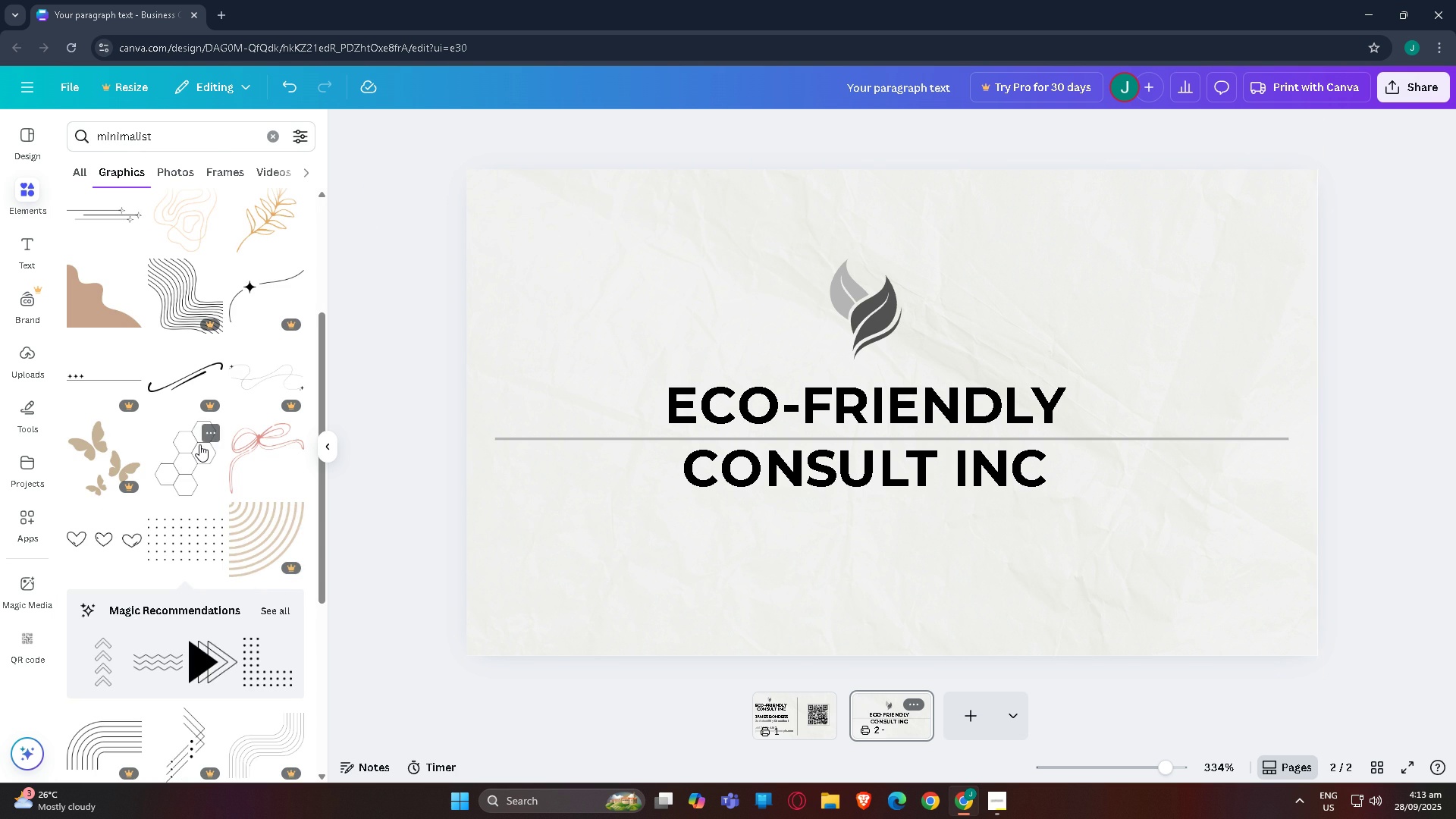 
left_click([199, 444])